 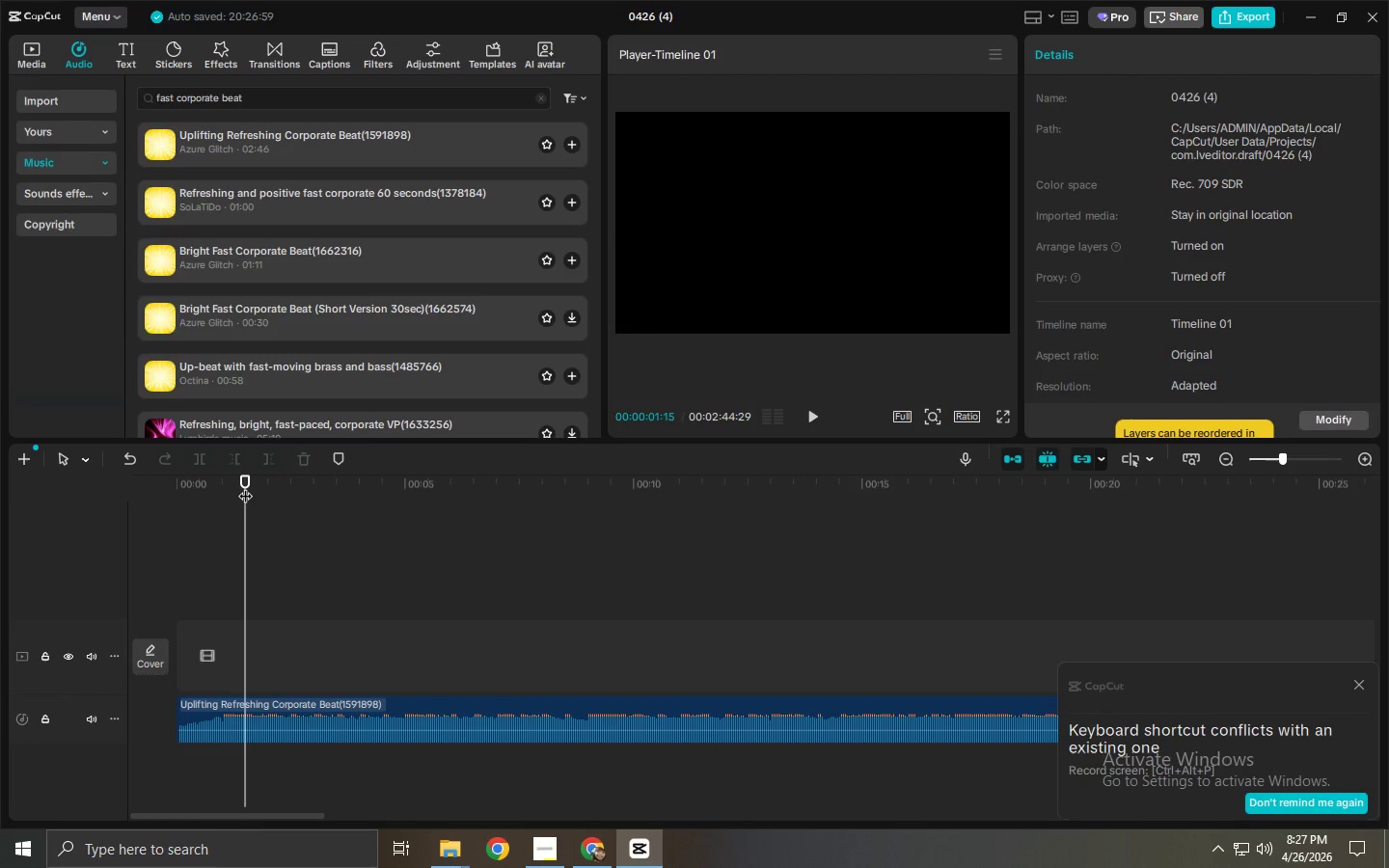 
left_click([1359, 682])
 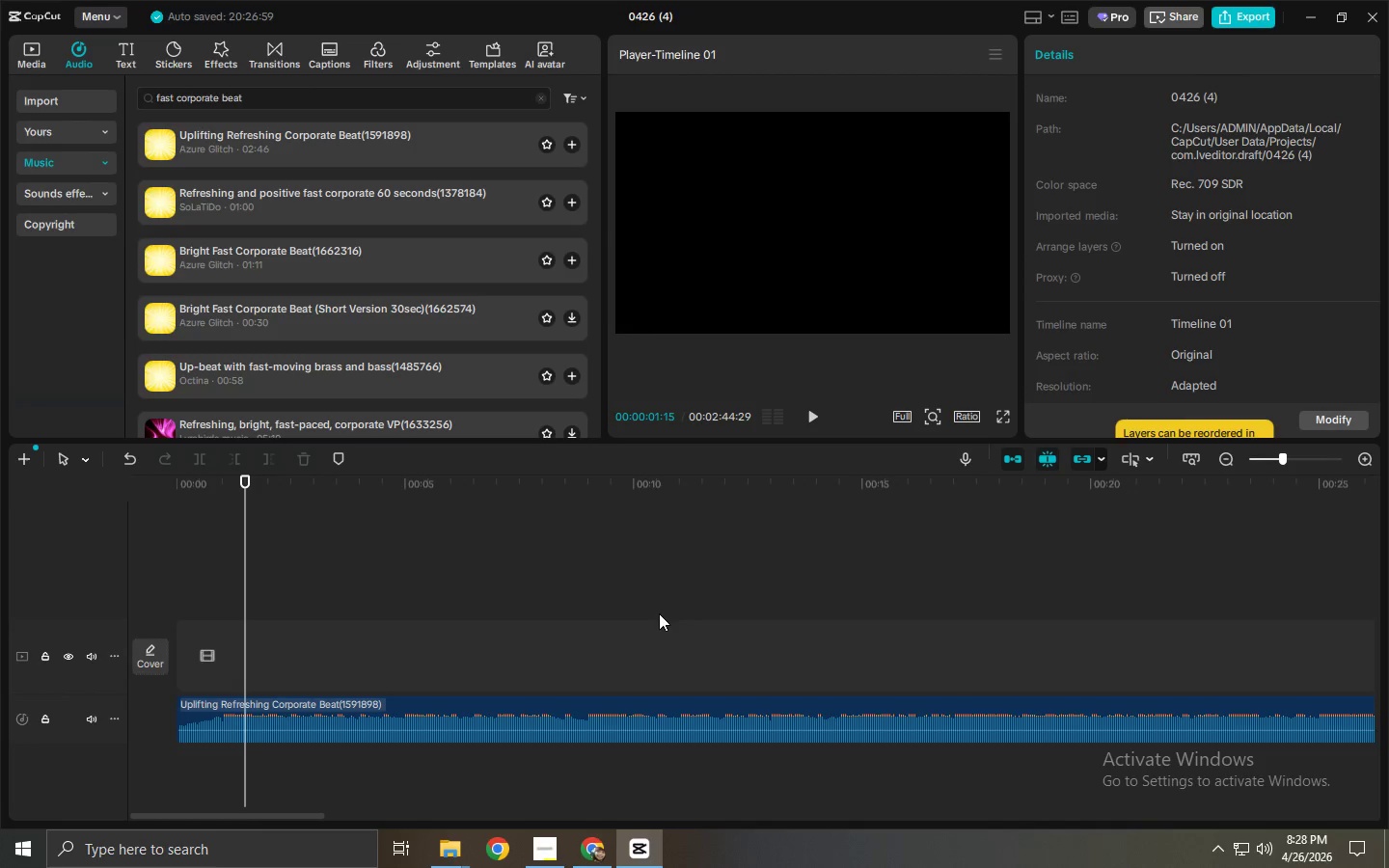 
wait(23.19)
 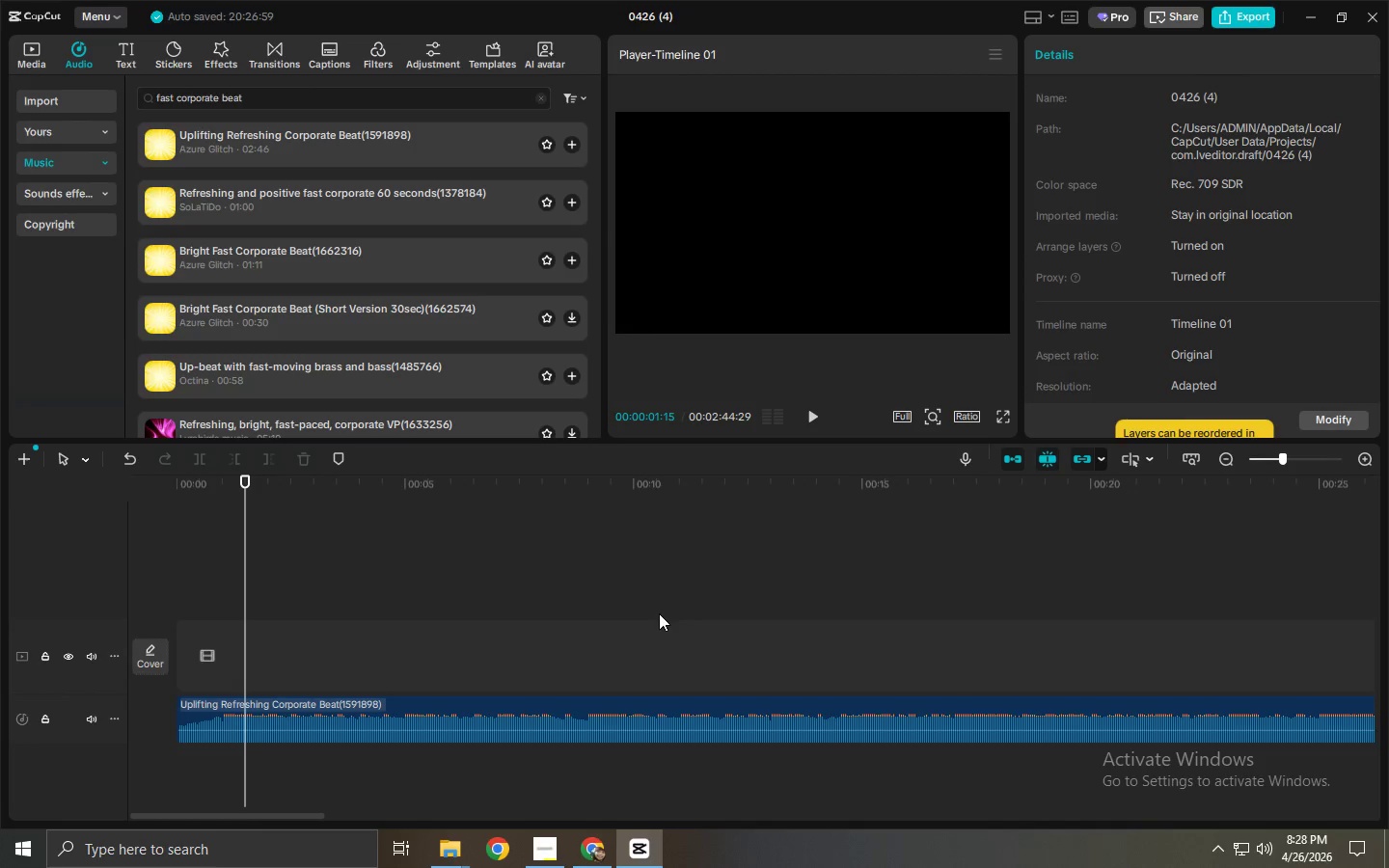 
left_click_drag(start_coordinate=[283, 479], to_coordinate=[862, 479])
 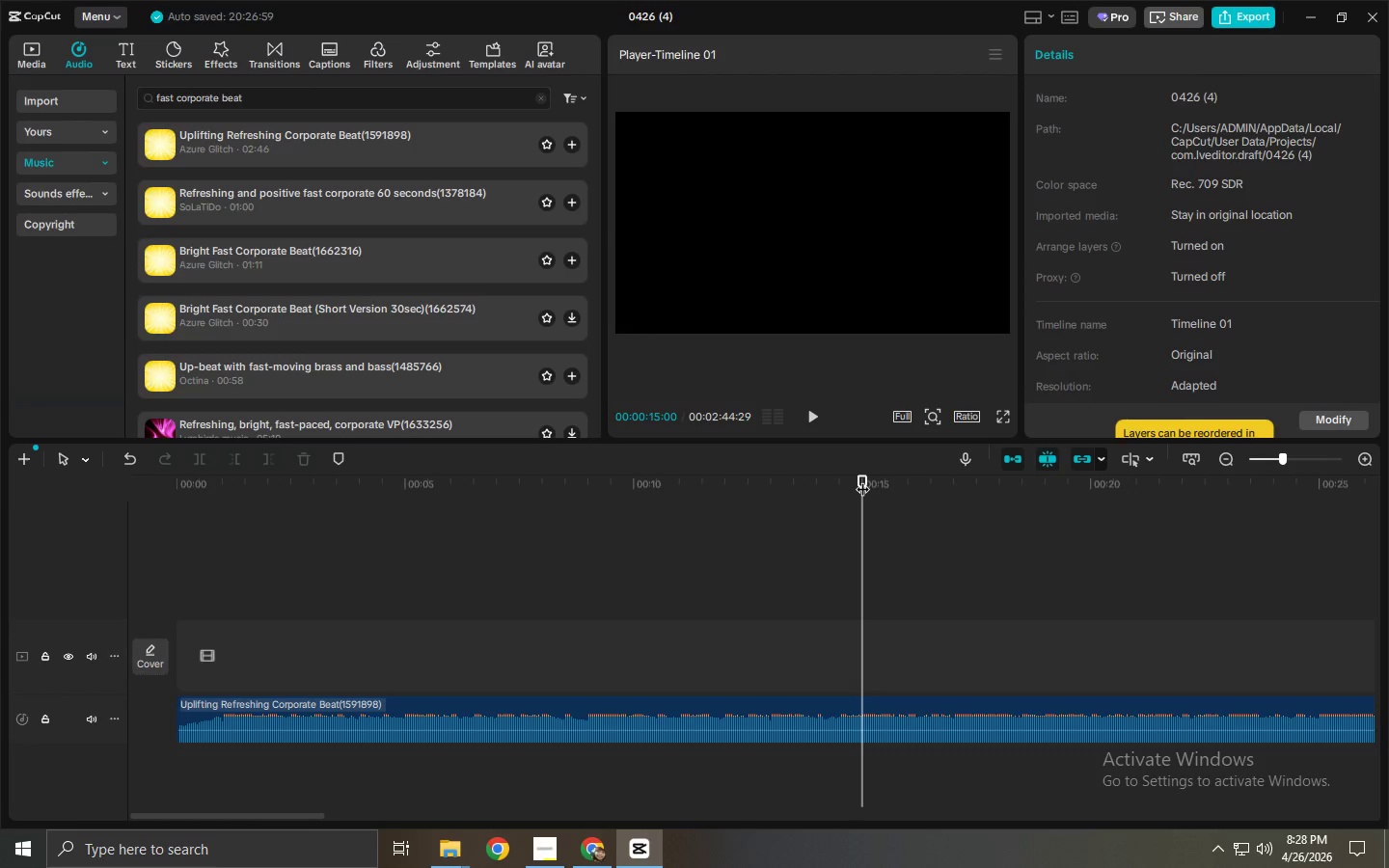 
key(Control+V)
 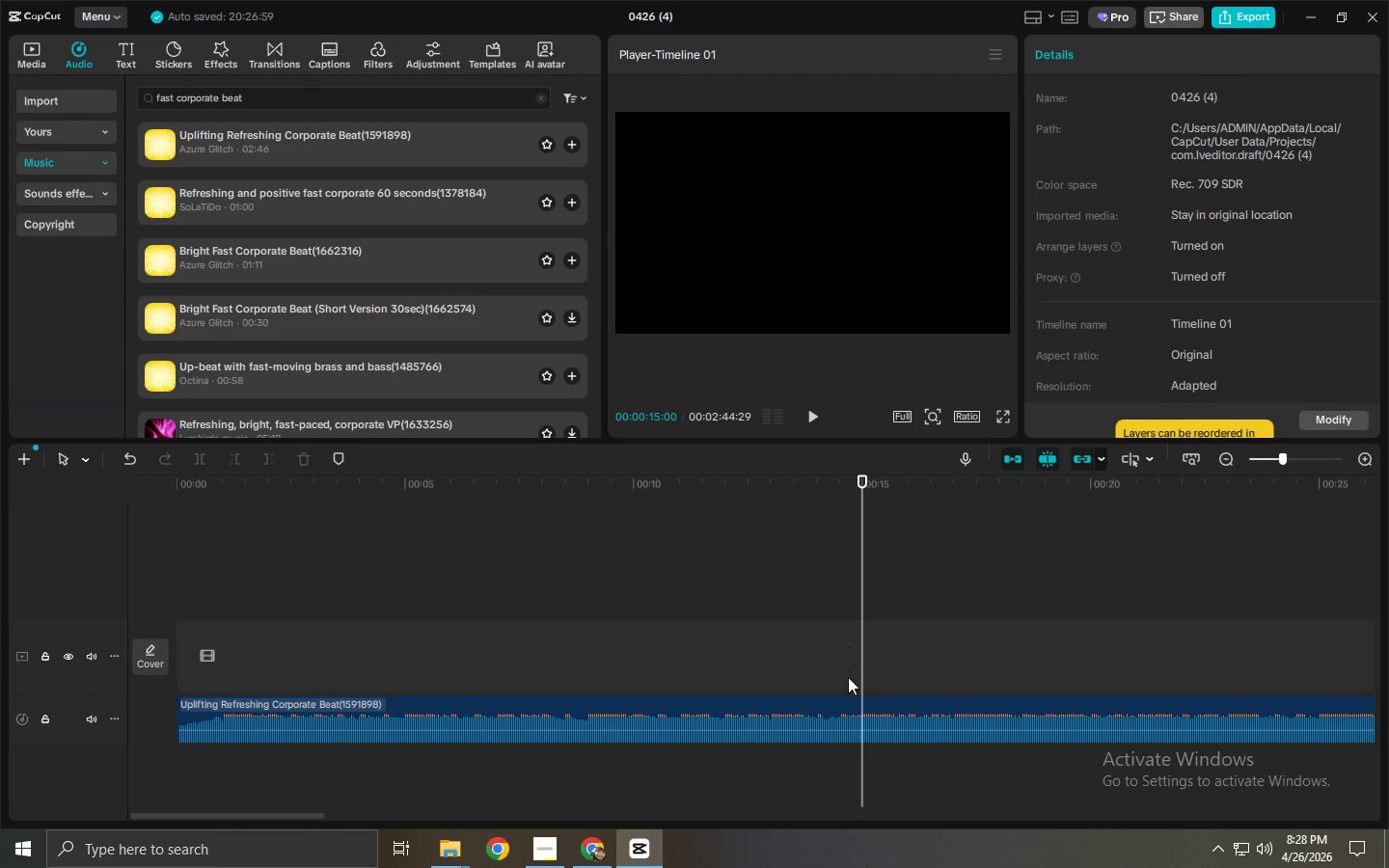 
left_click([852, 708])
 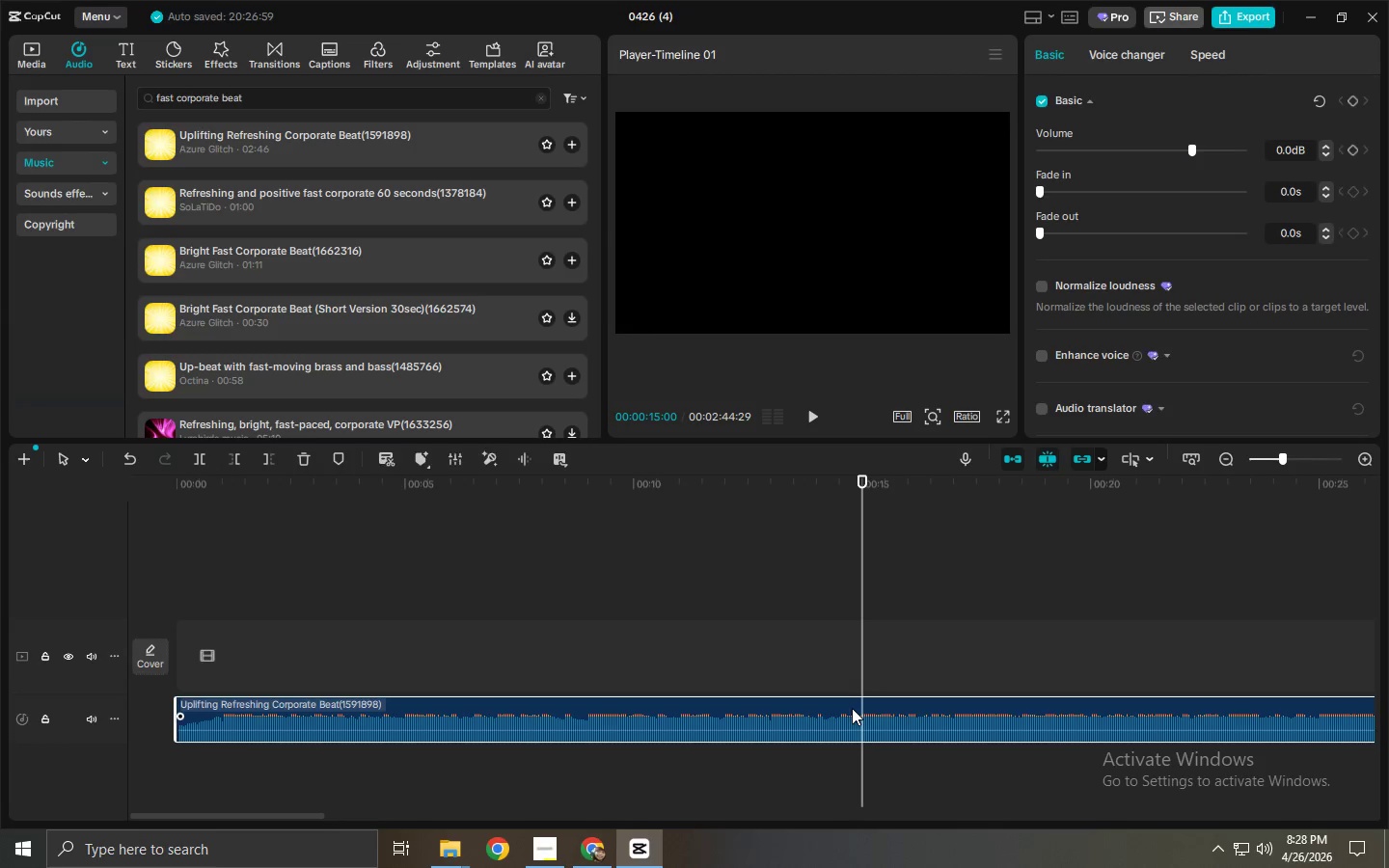 
key(Control+ControlLeft)
 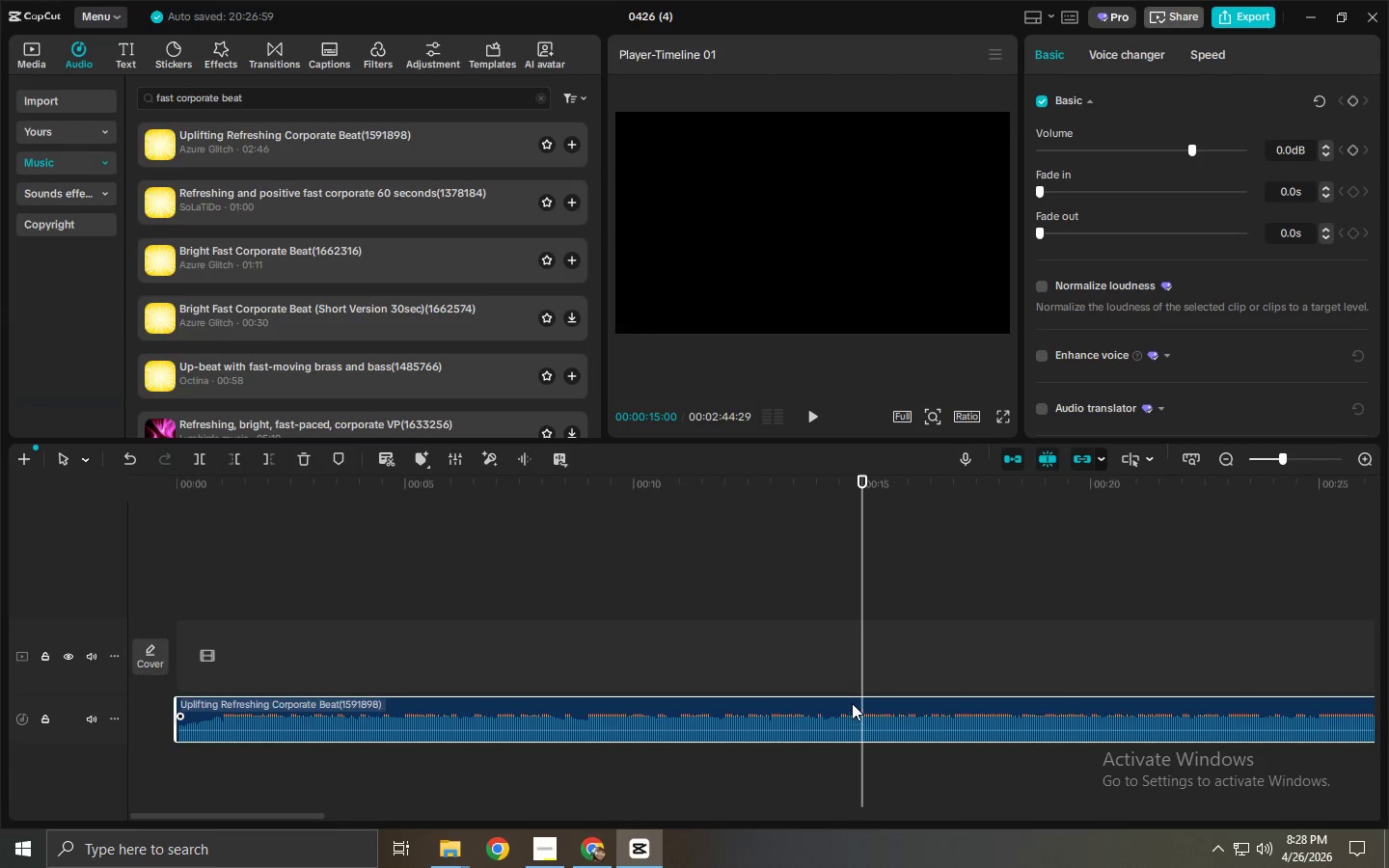 
key(Control+B)
 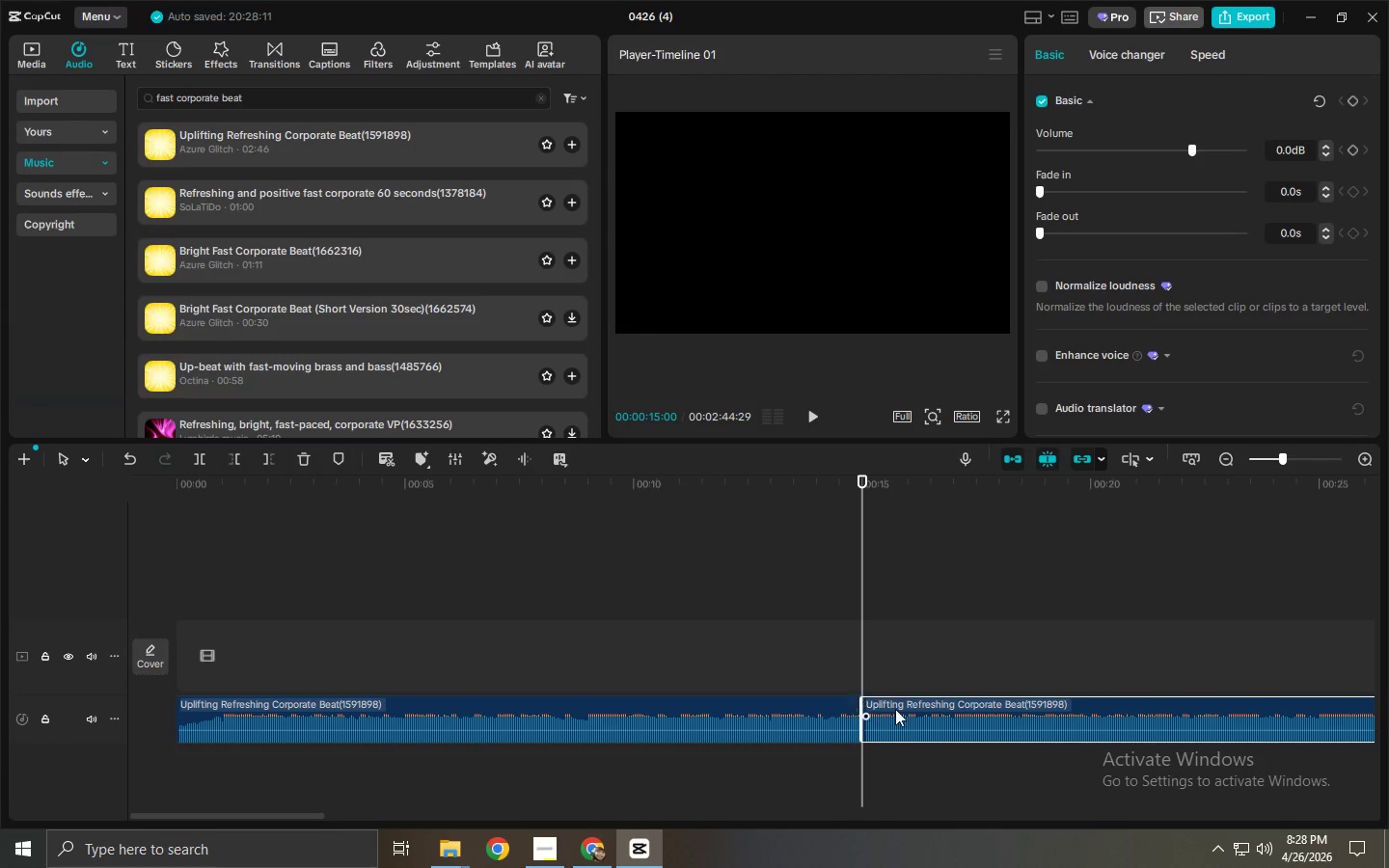 
left_click([903, 709])
 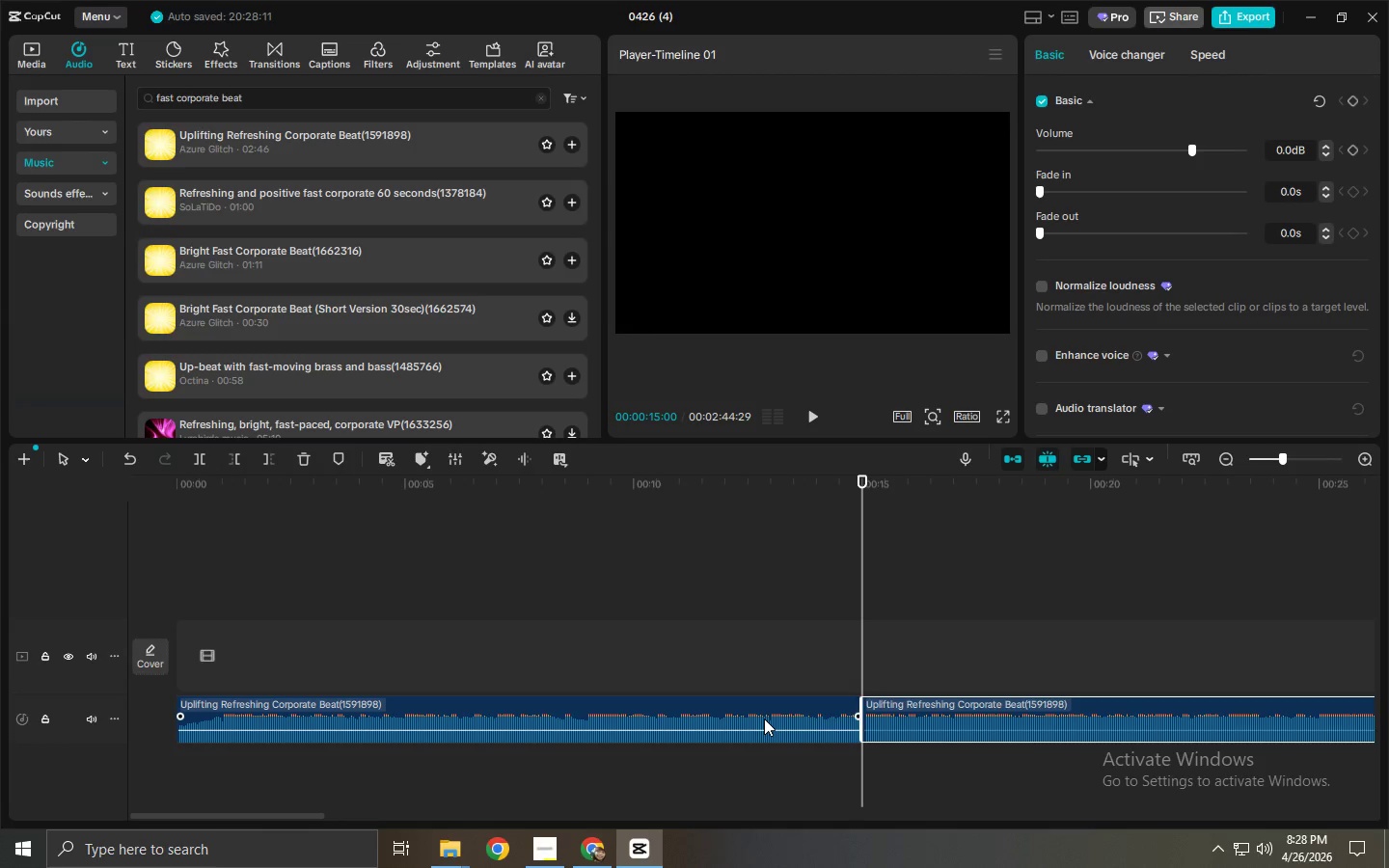 
key(Delete)
 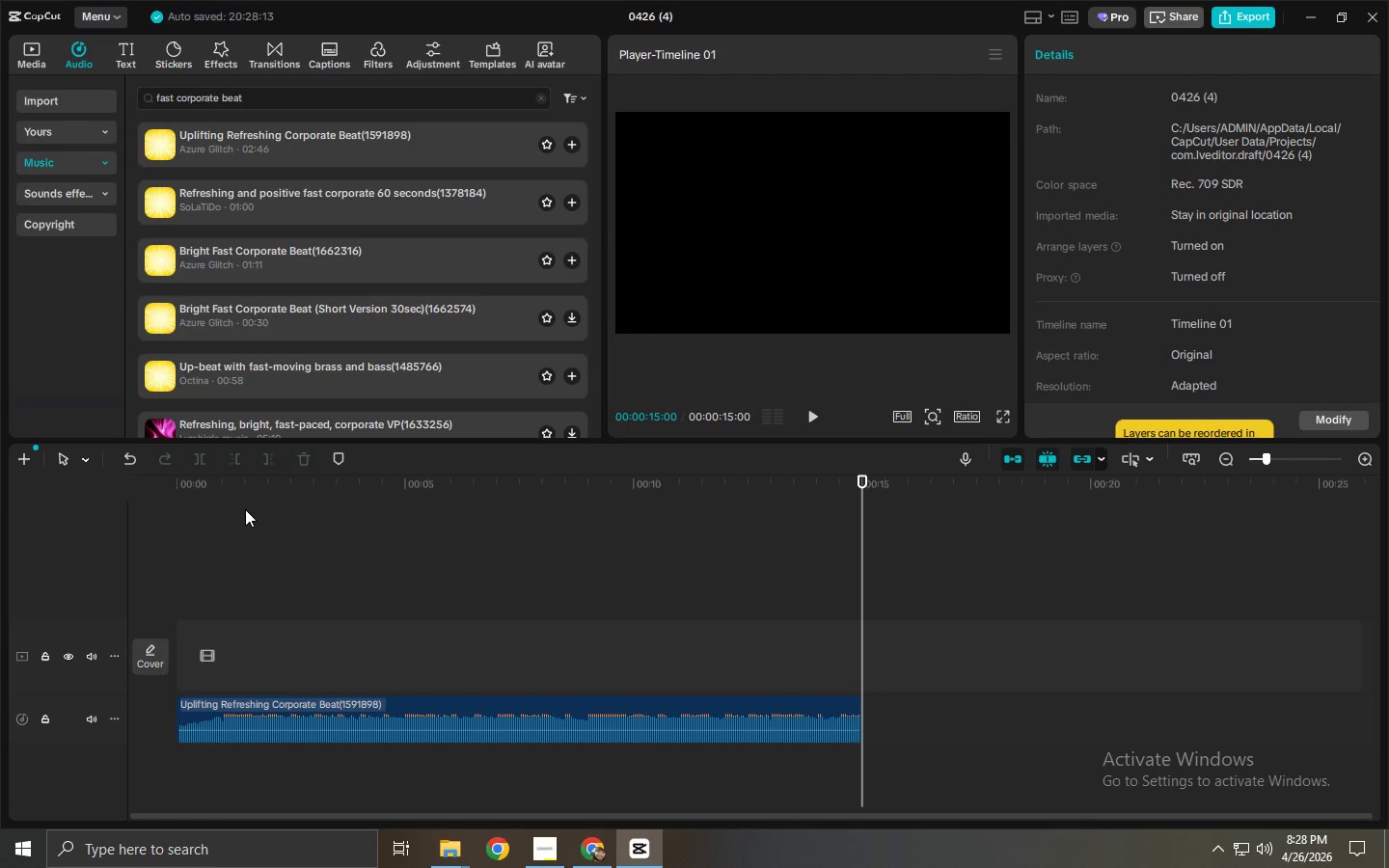 
left_click_drag(start_coordinate=[253, 502], to_coordinate=[84, 494])
 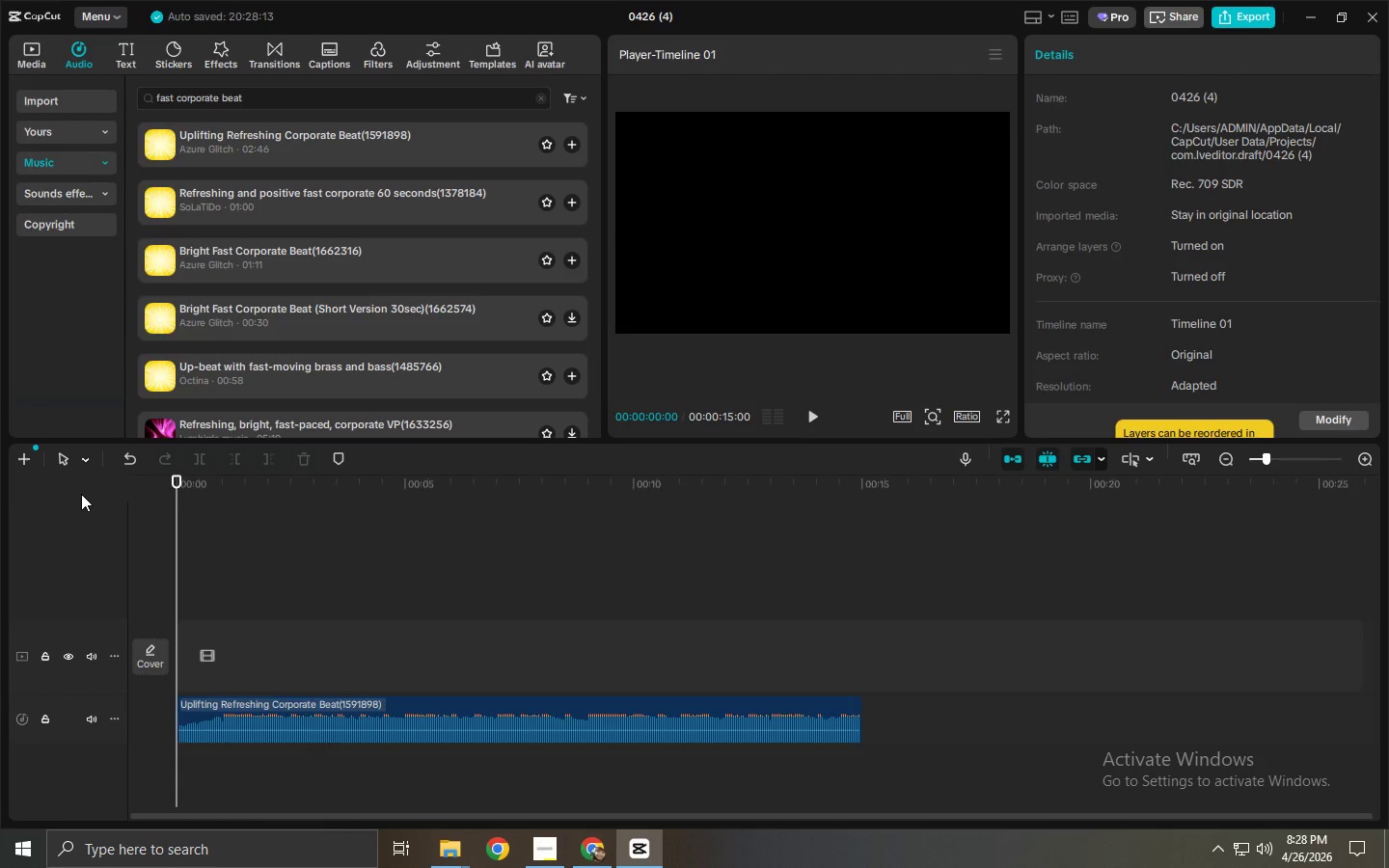 
key(Space)
 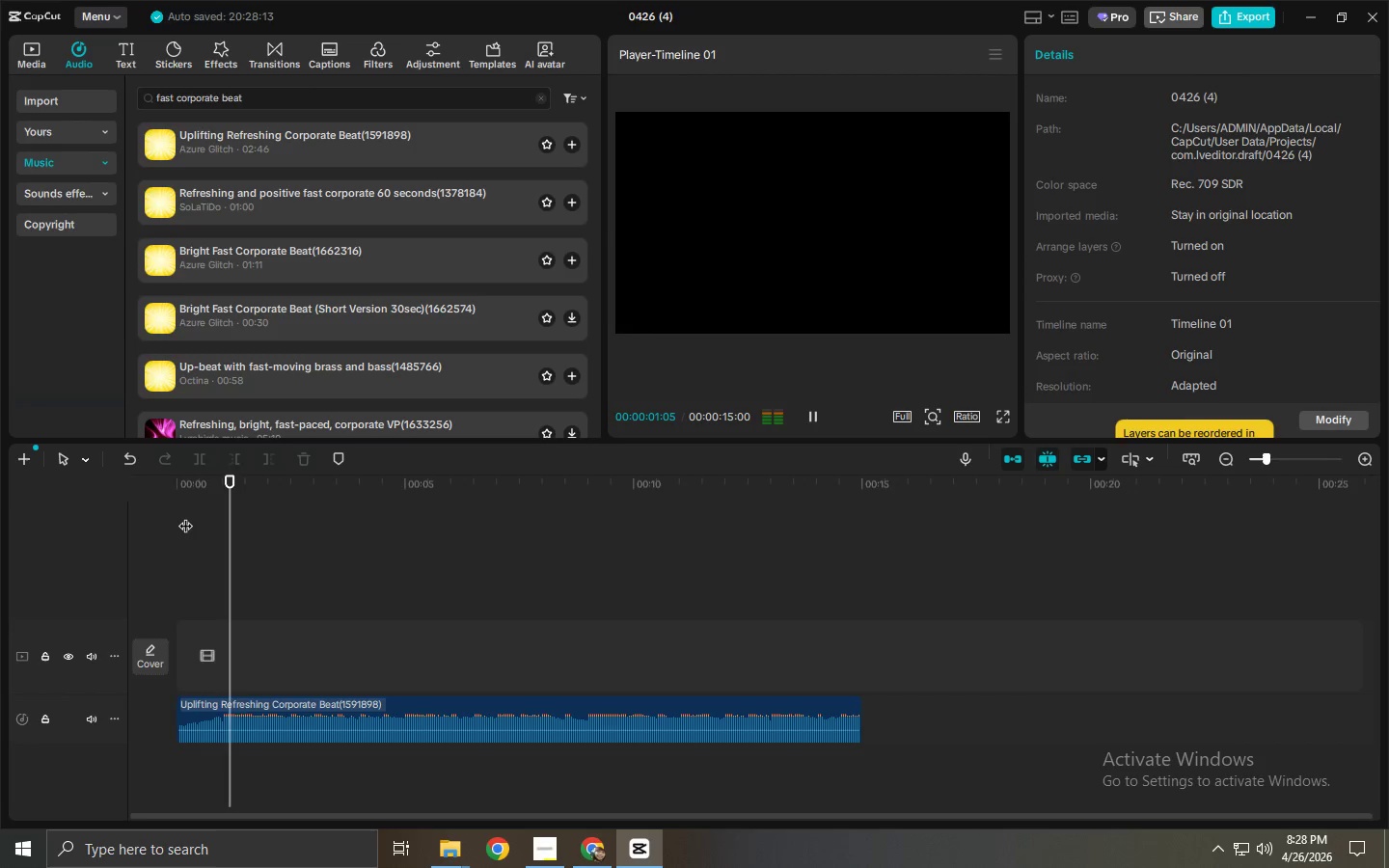 
key(Space)
 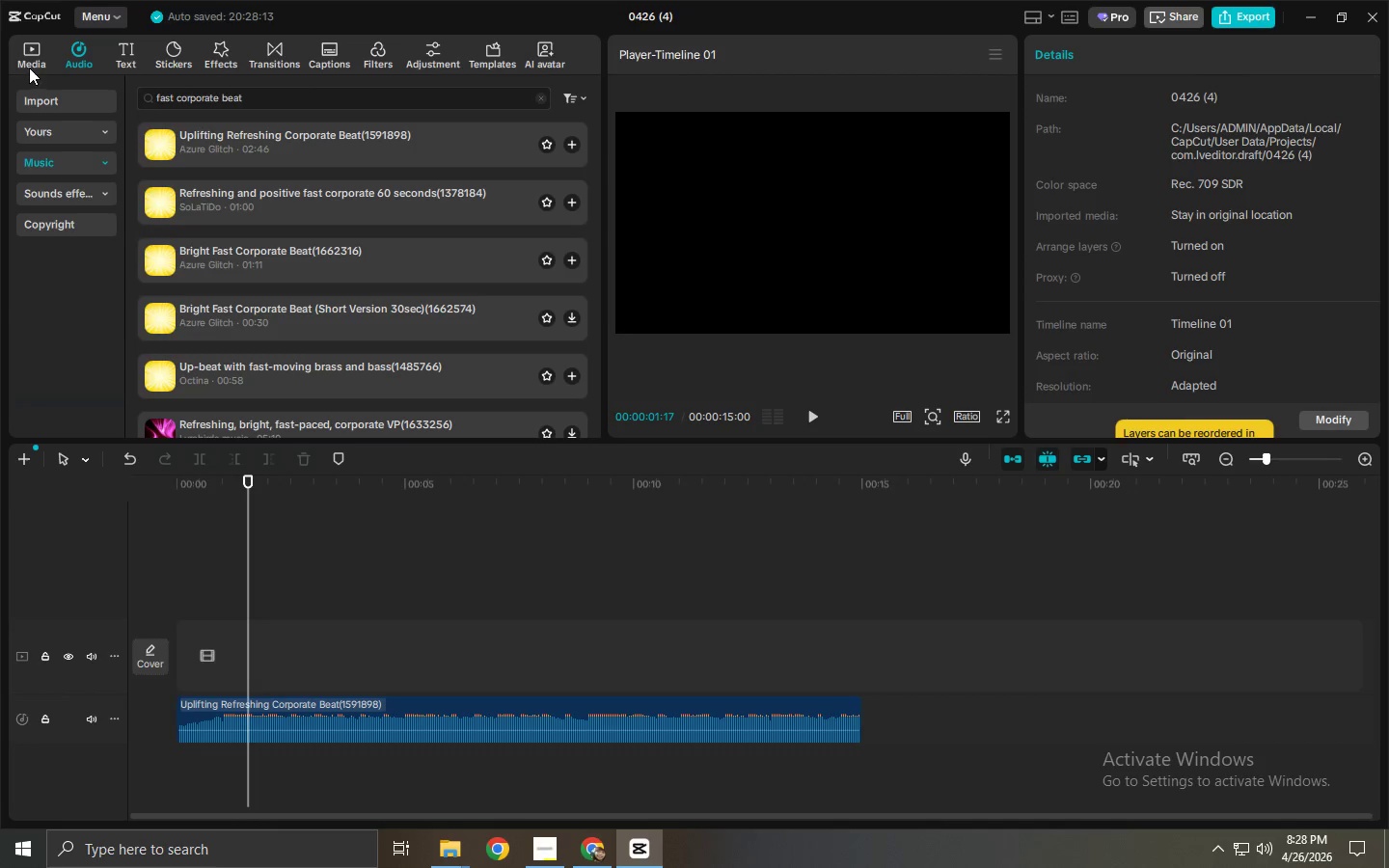 
left_click([28, 60])
 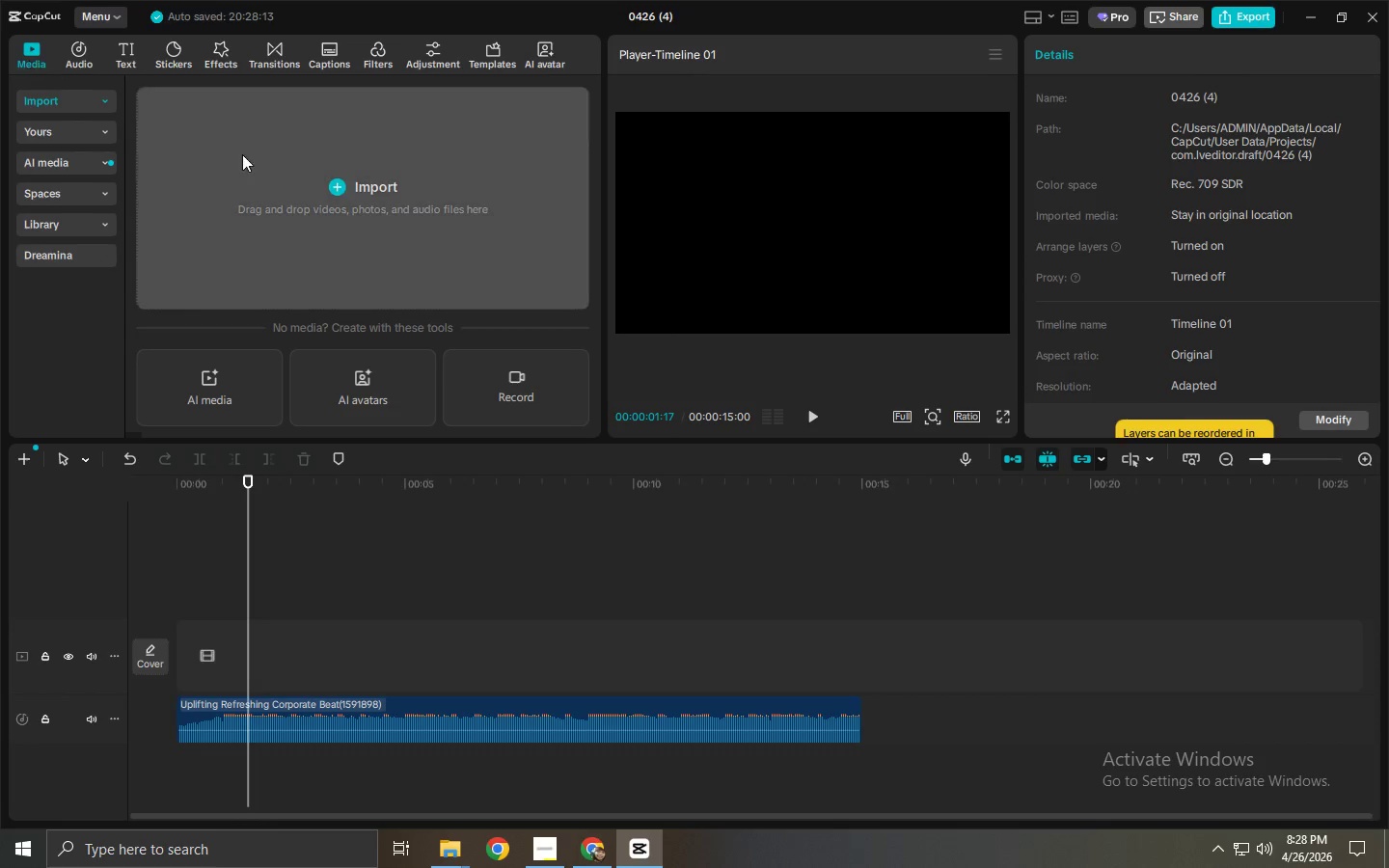 
key(Alt+AltLeft)
 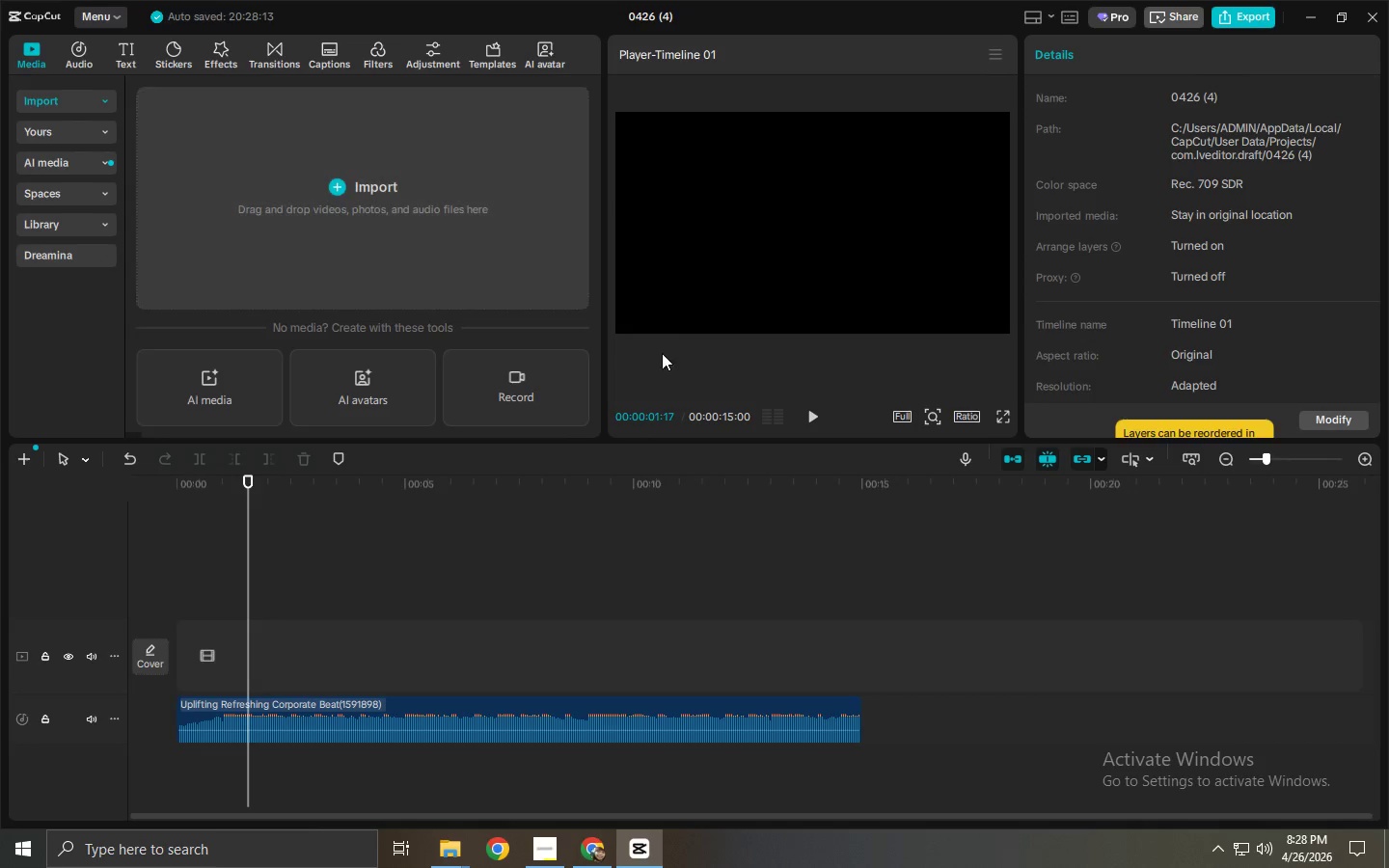 
key(Alt+Tab)